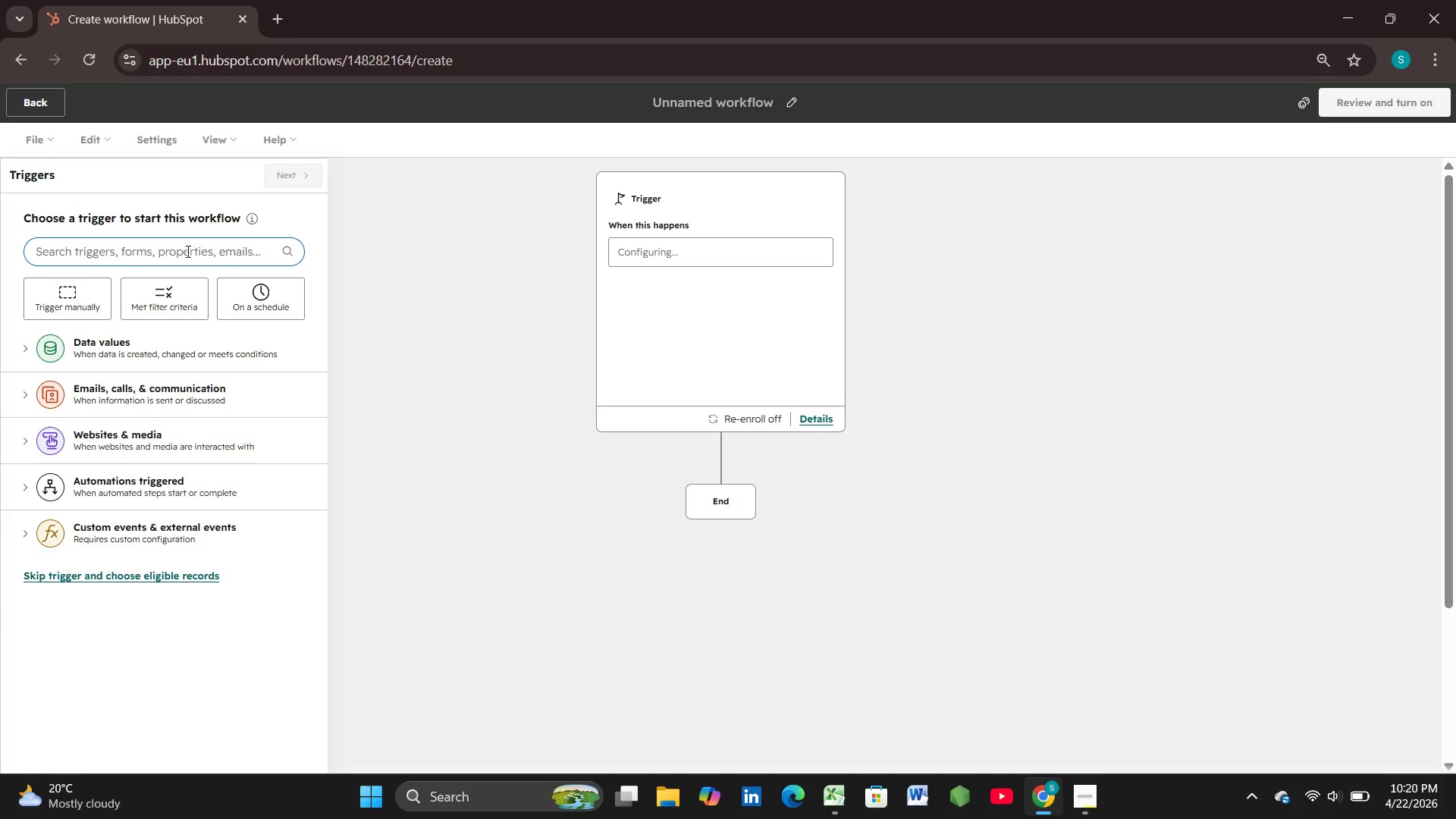 
type(ci)
key(Backspace)
type(ontact)
 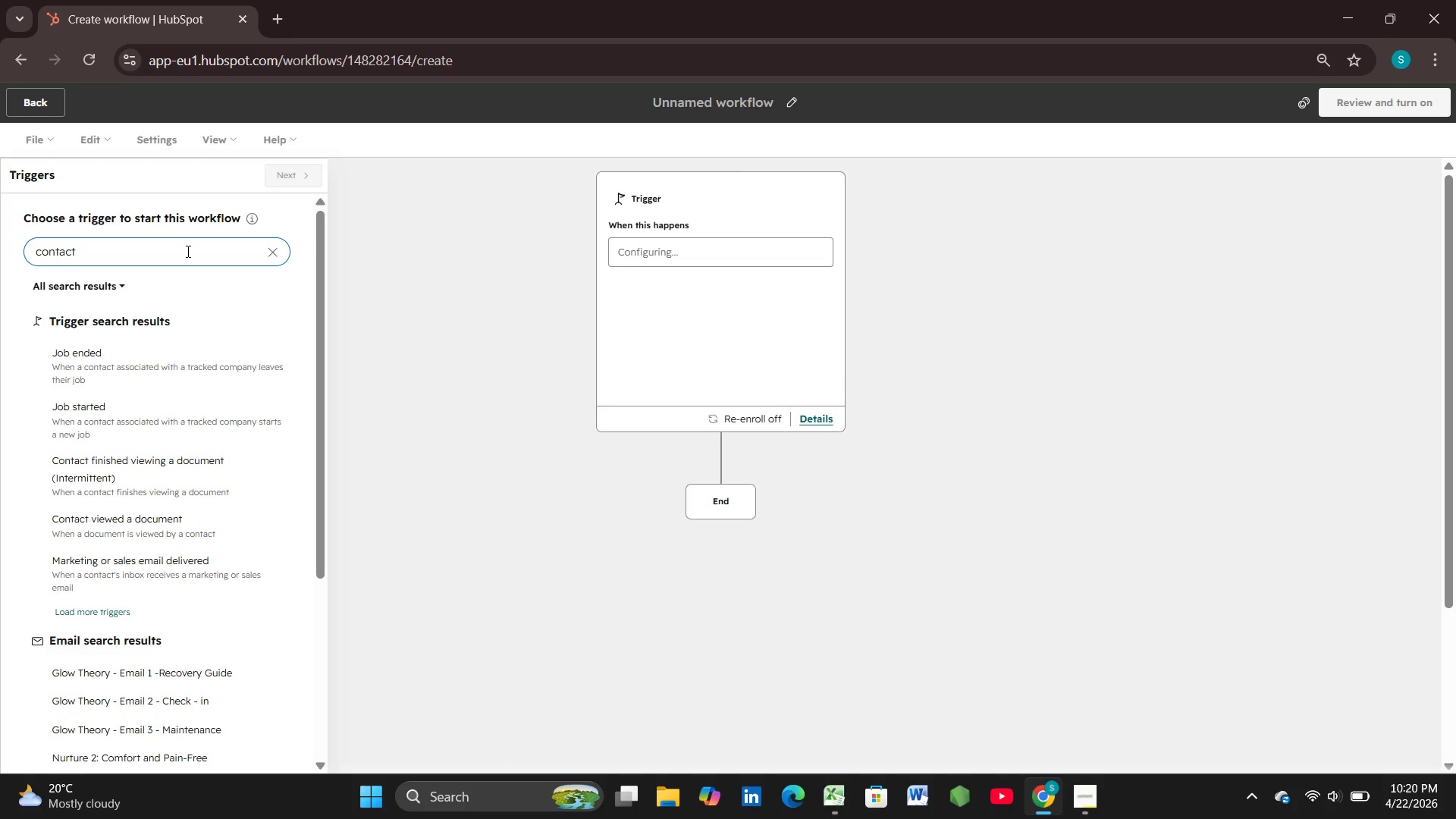 
hold_key(key=Backspace, duration=1.52)
 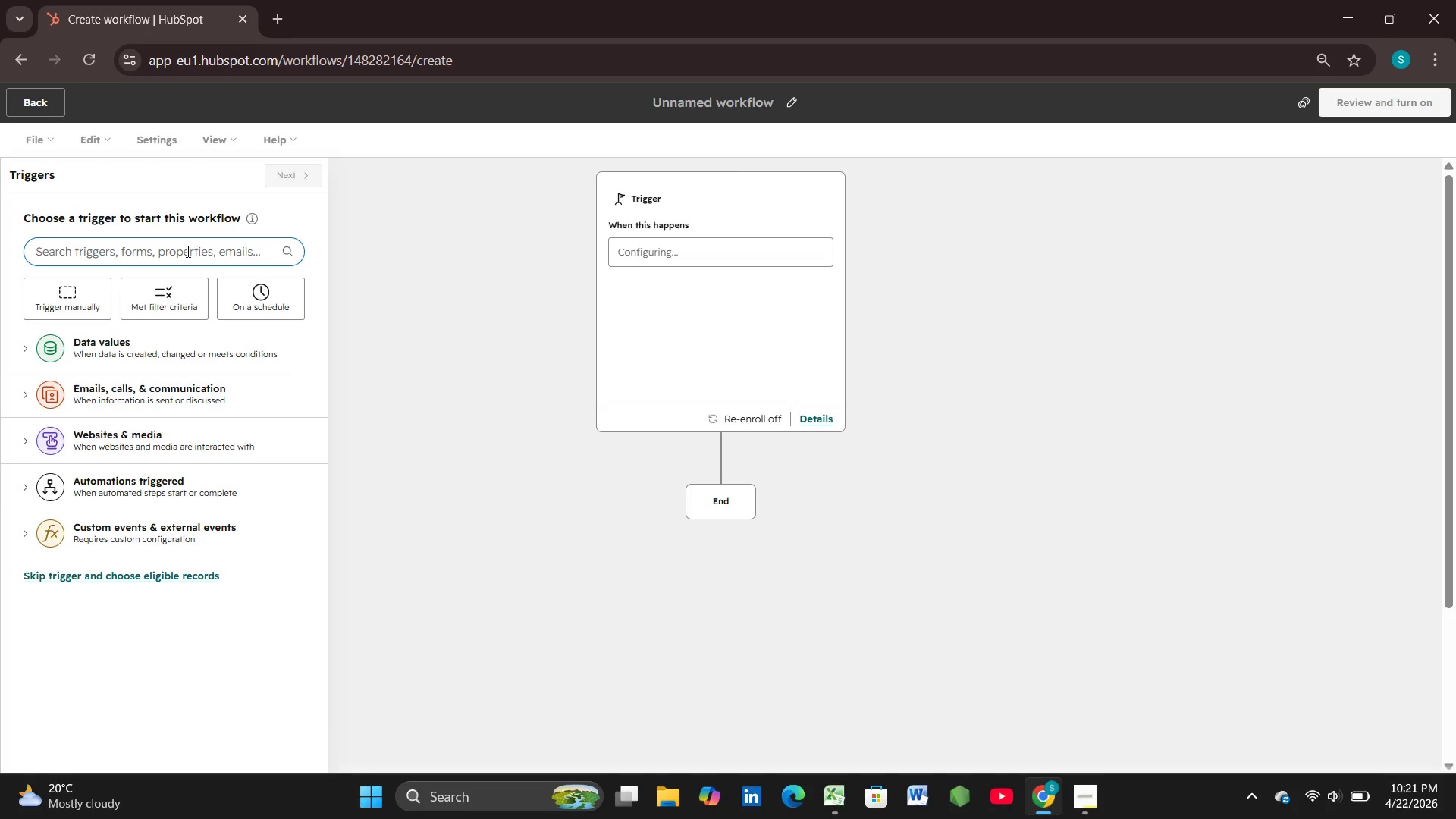 
key(Backspace)
 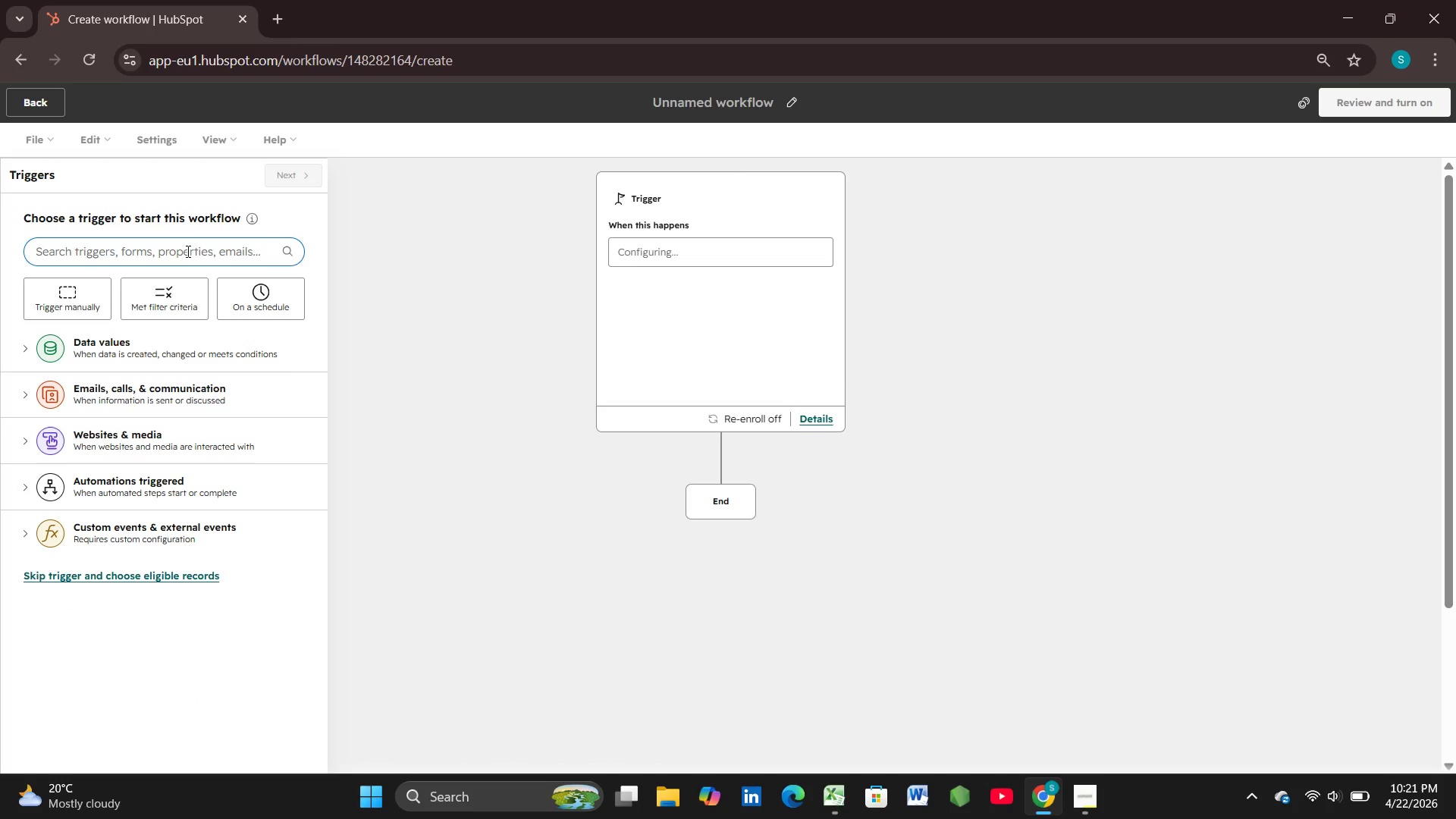 
key(Backspace)
 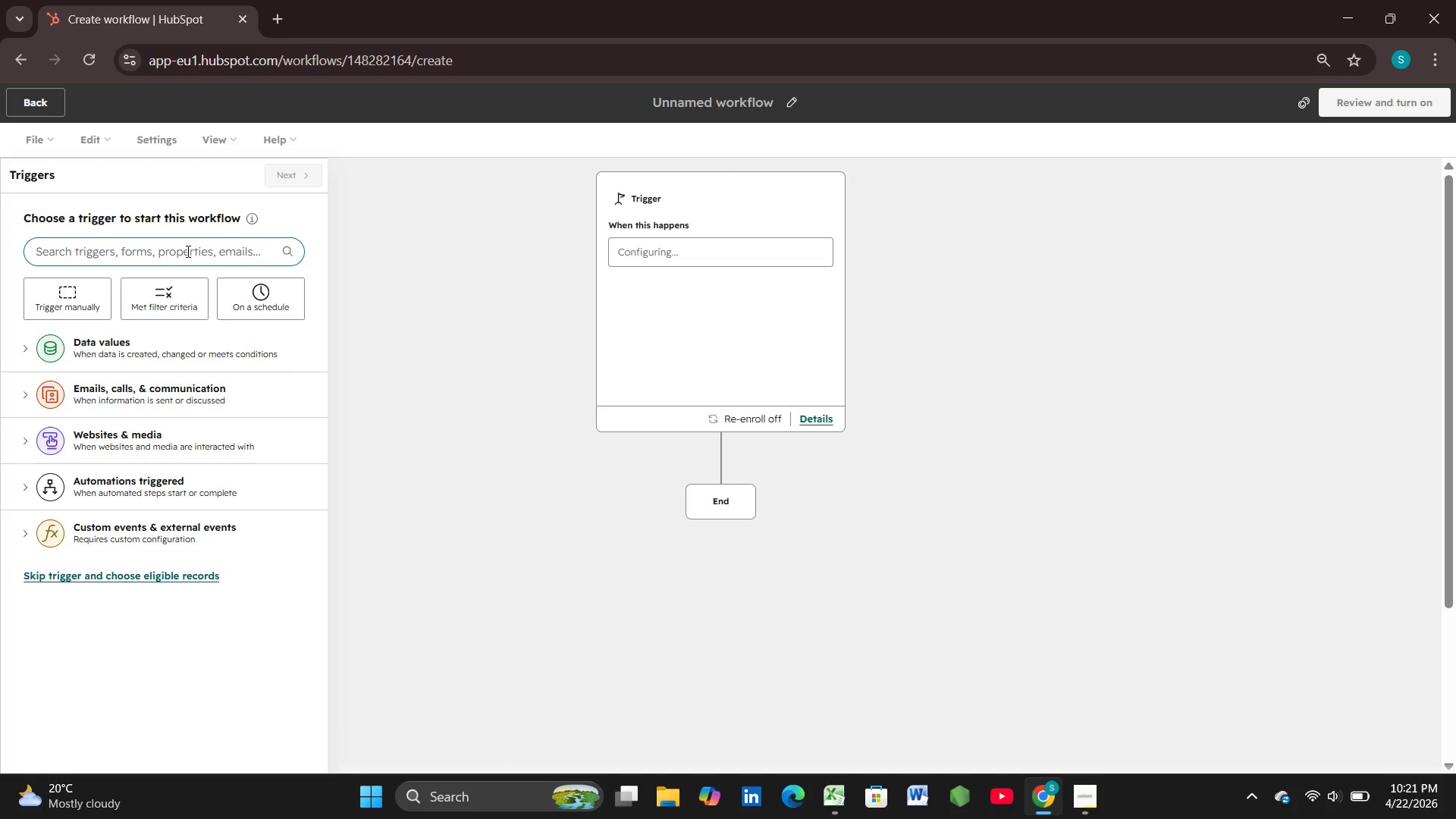 
key(Backspace)
 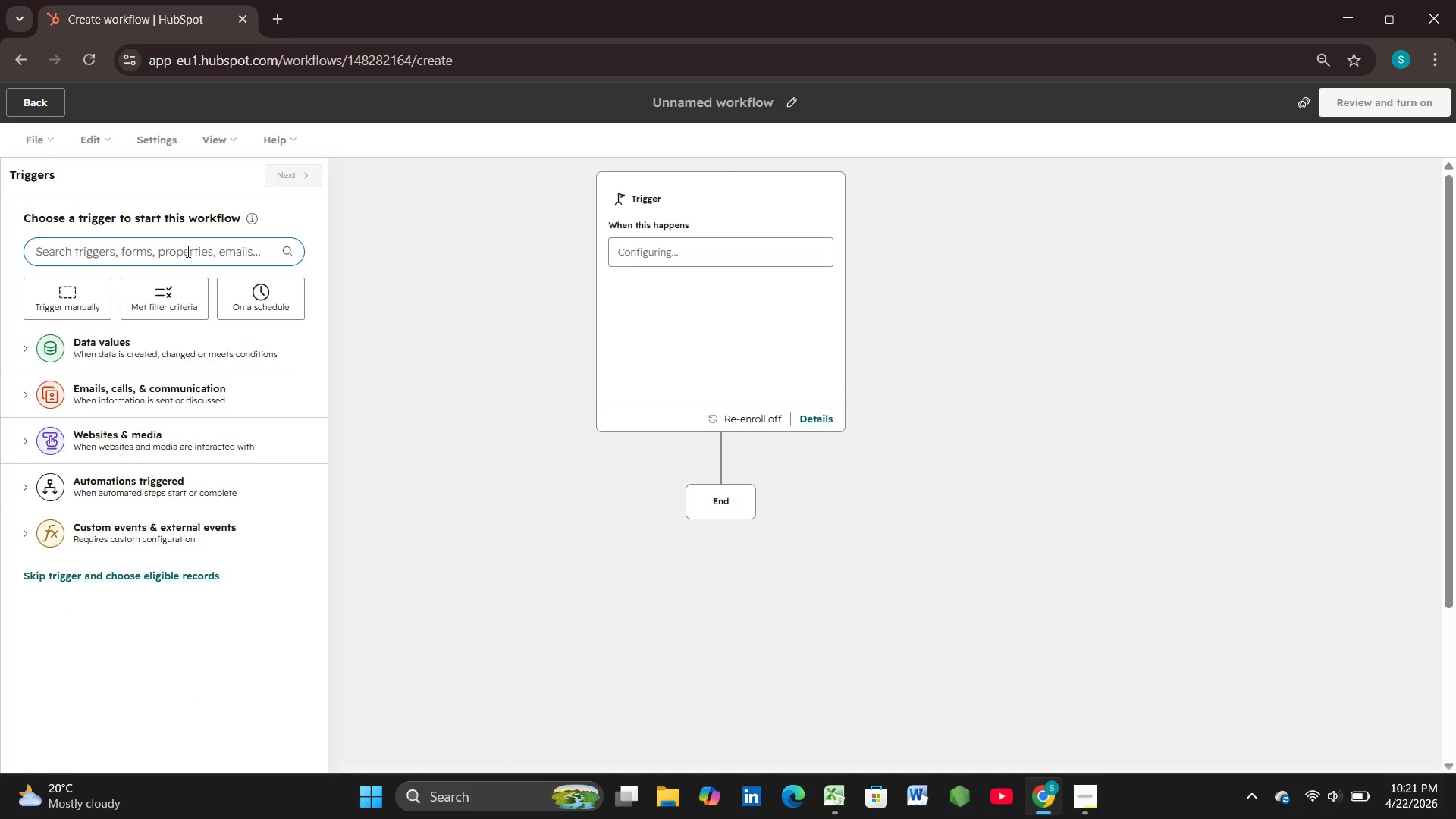 
key(Backspace)